 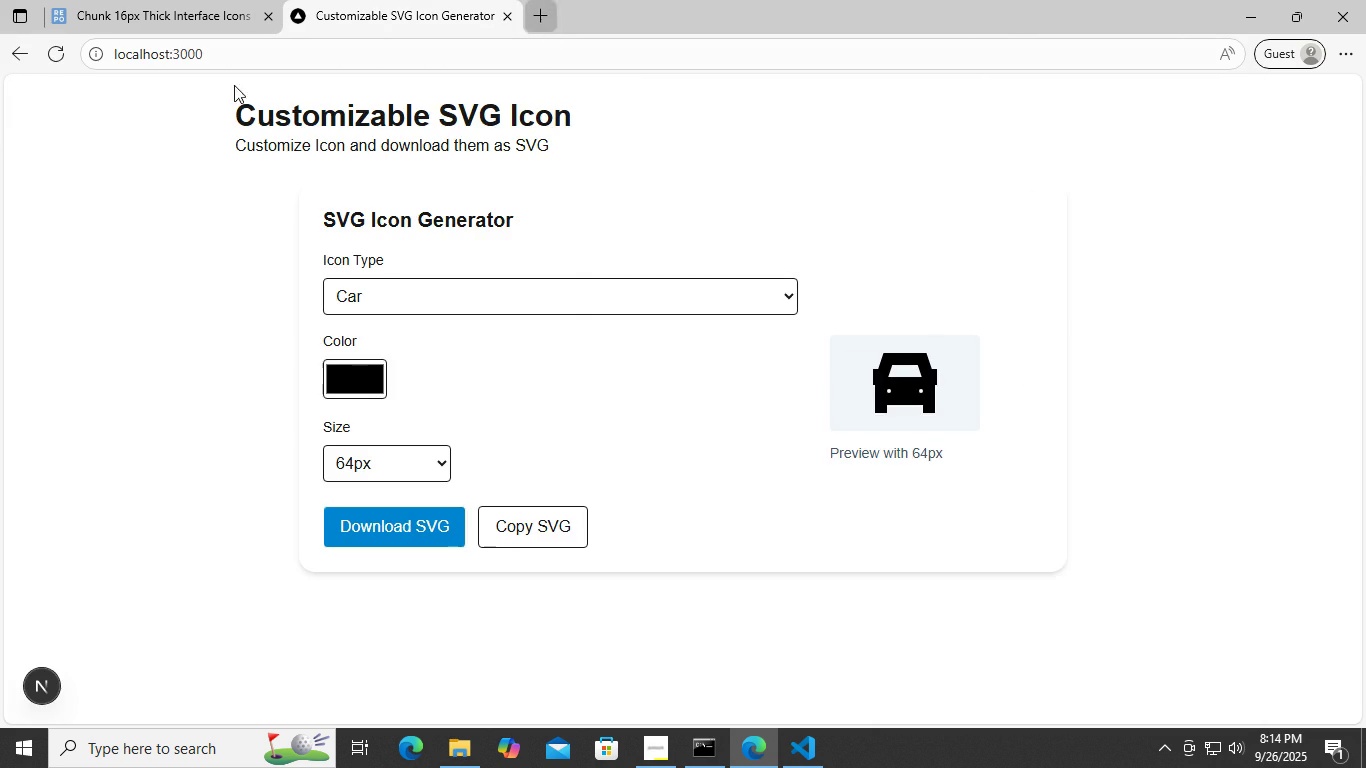 
left_click([170, 26])
 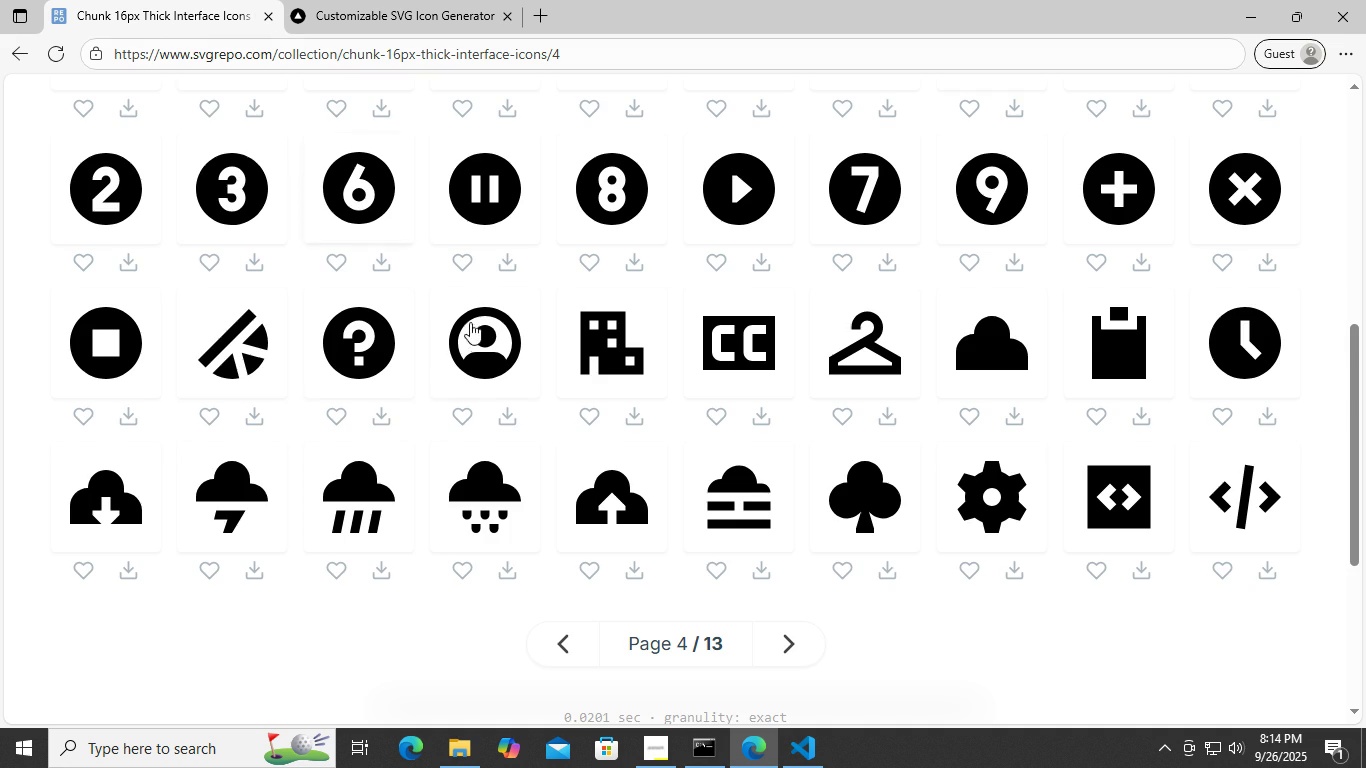 
scroll: coordinate [530, 436], scroll_direction: up, amount: 9.0
 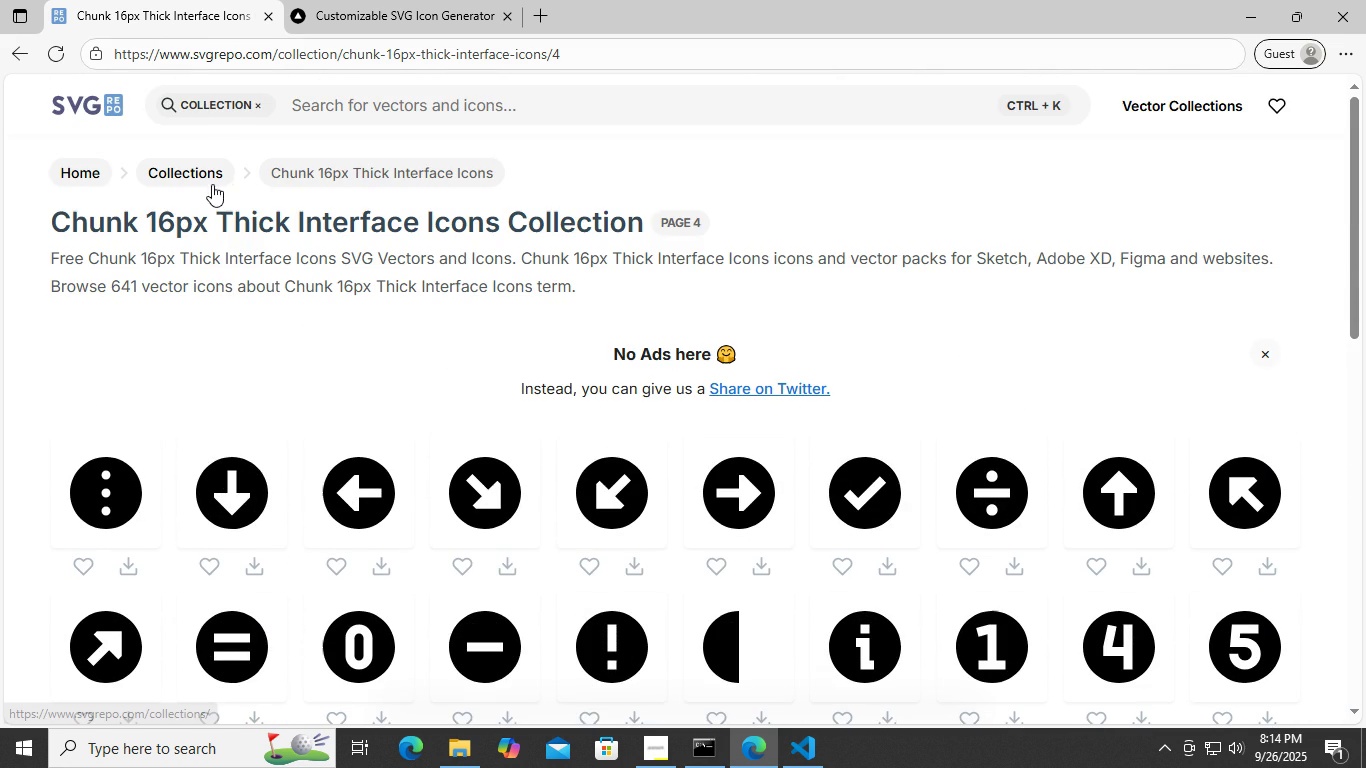 
scroll: coordinate [428, 381], scroll_direction: down, amount: 8.0
 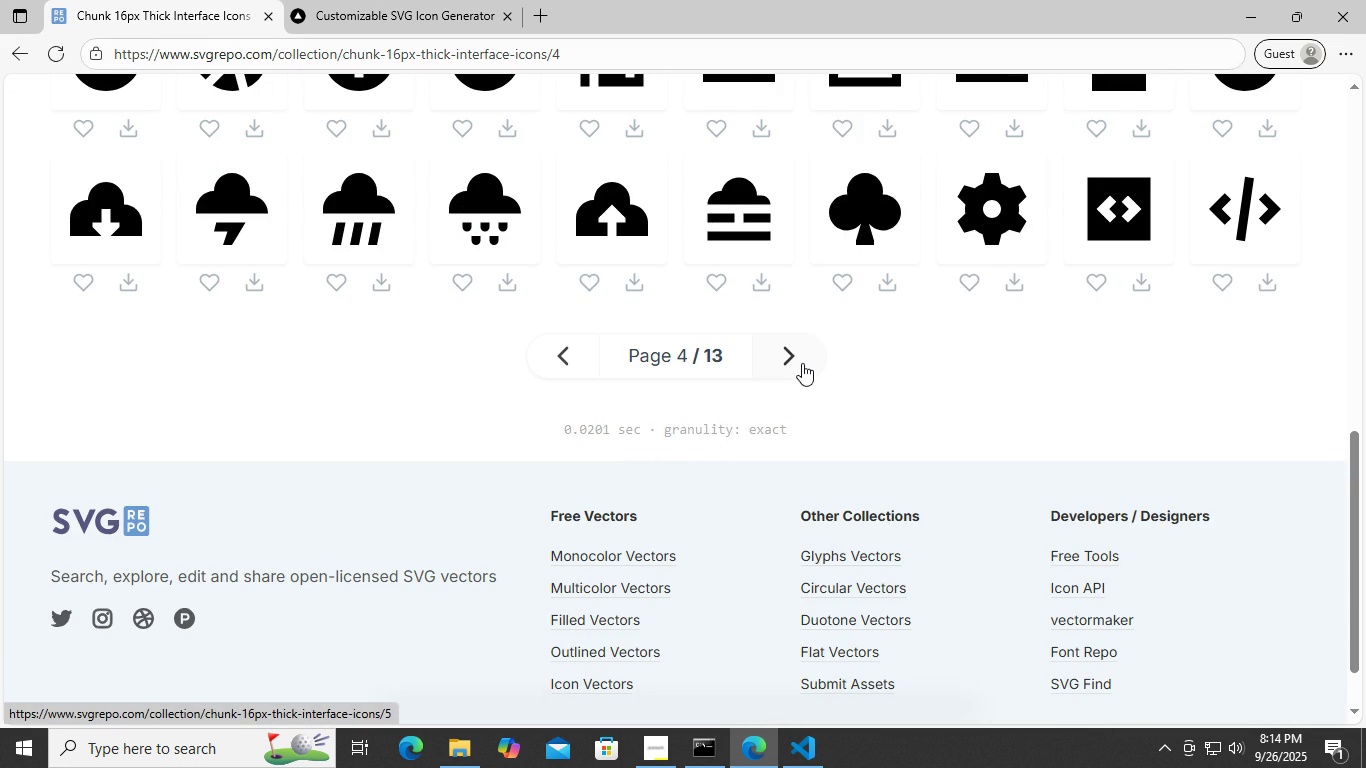 
scroll: coordinate [800, 363], scroll_direction: up, amount: 1.0
 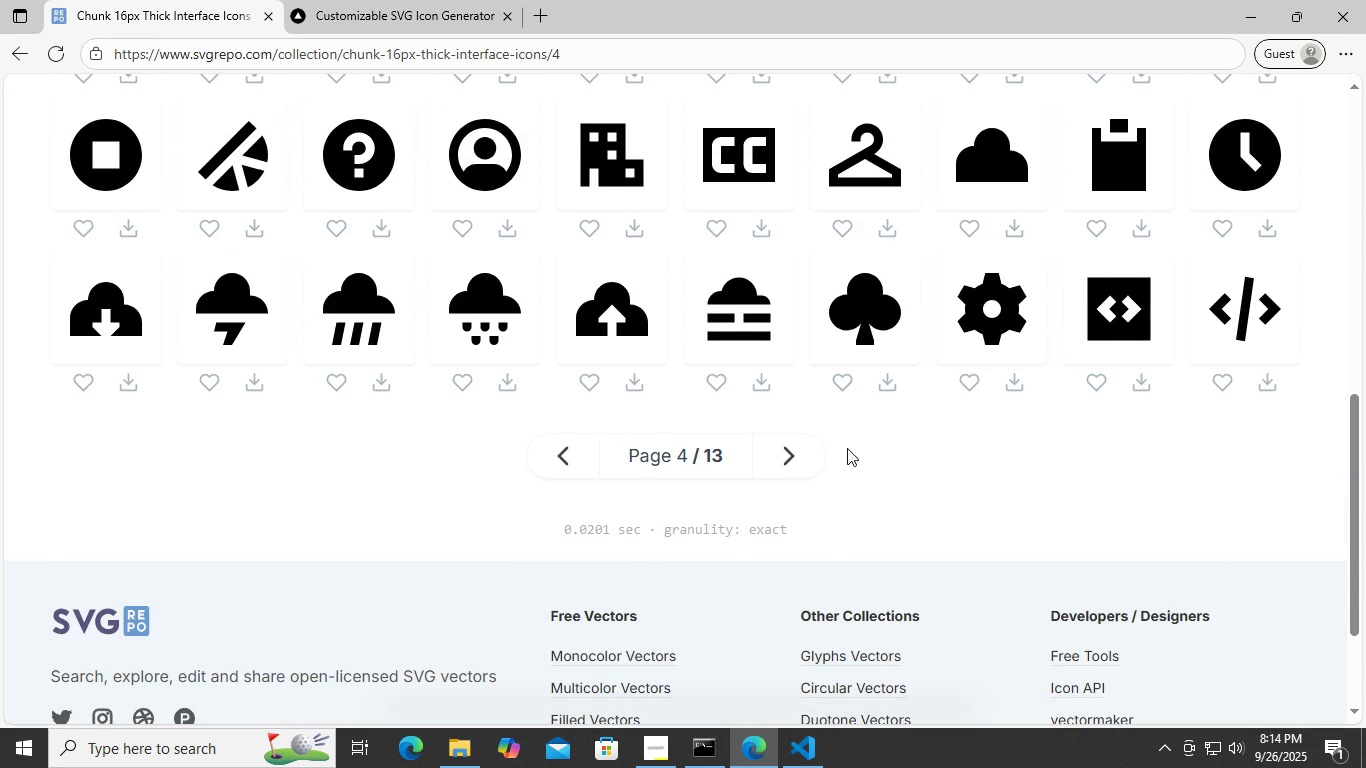 
left_click([800, 456])
 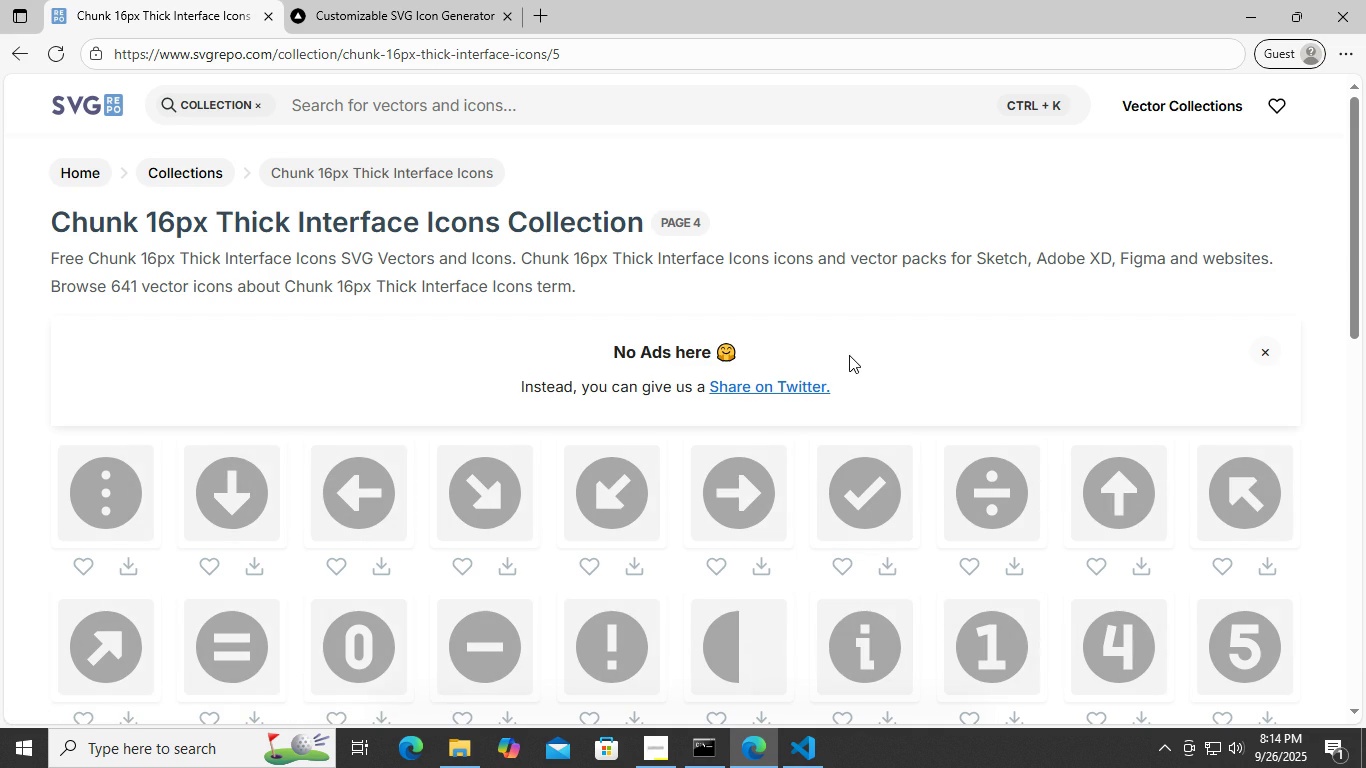 
scroll: coordinate [849, 355], scroll_direction: down, amount: 2.0
 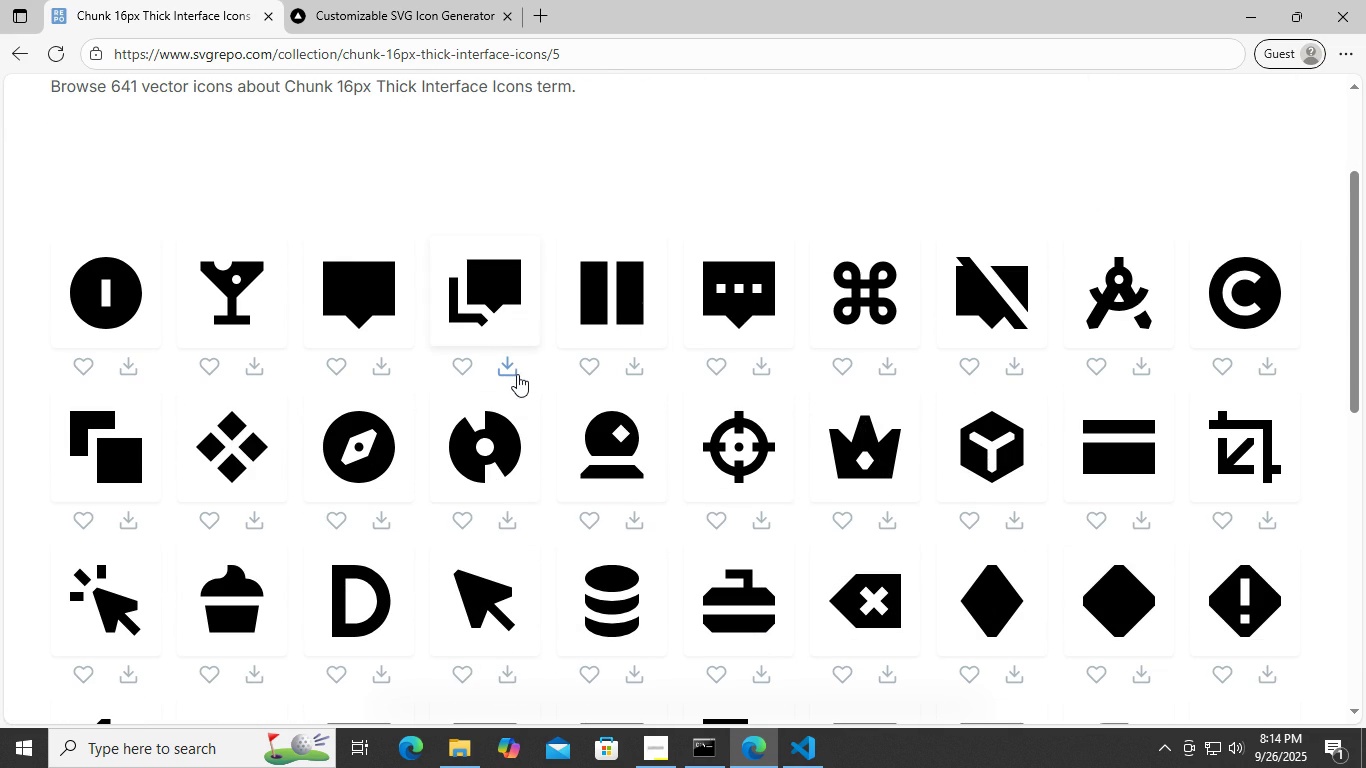 
left_click([516, 373])